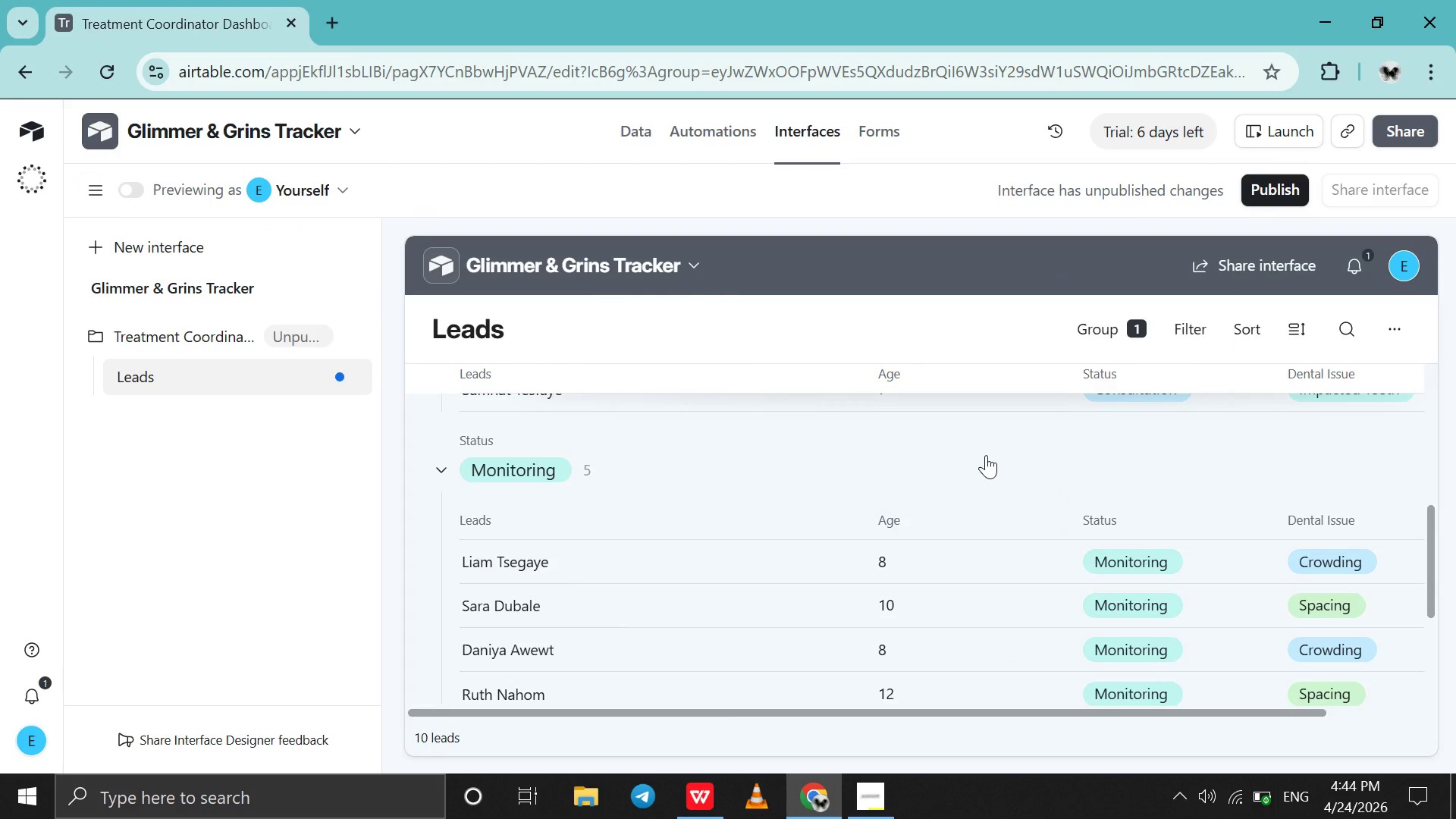 
scroll: coordinate [986, 455], scroll_direction: up, amount: 9.0
 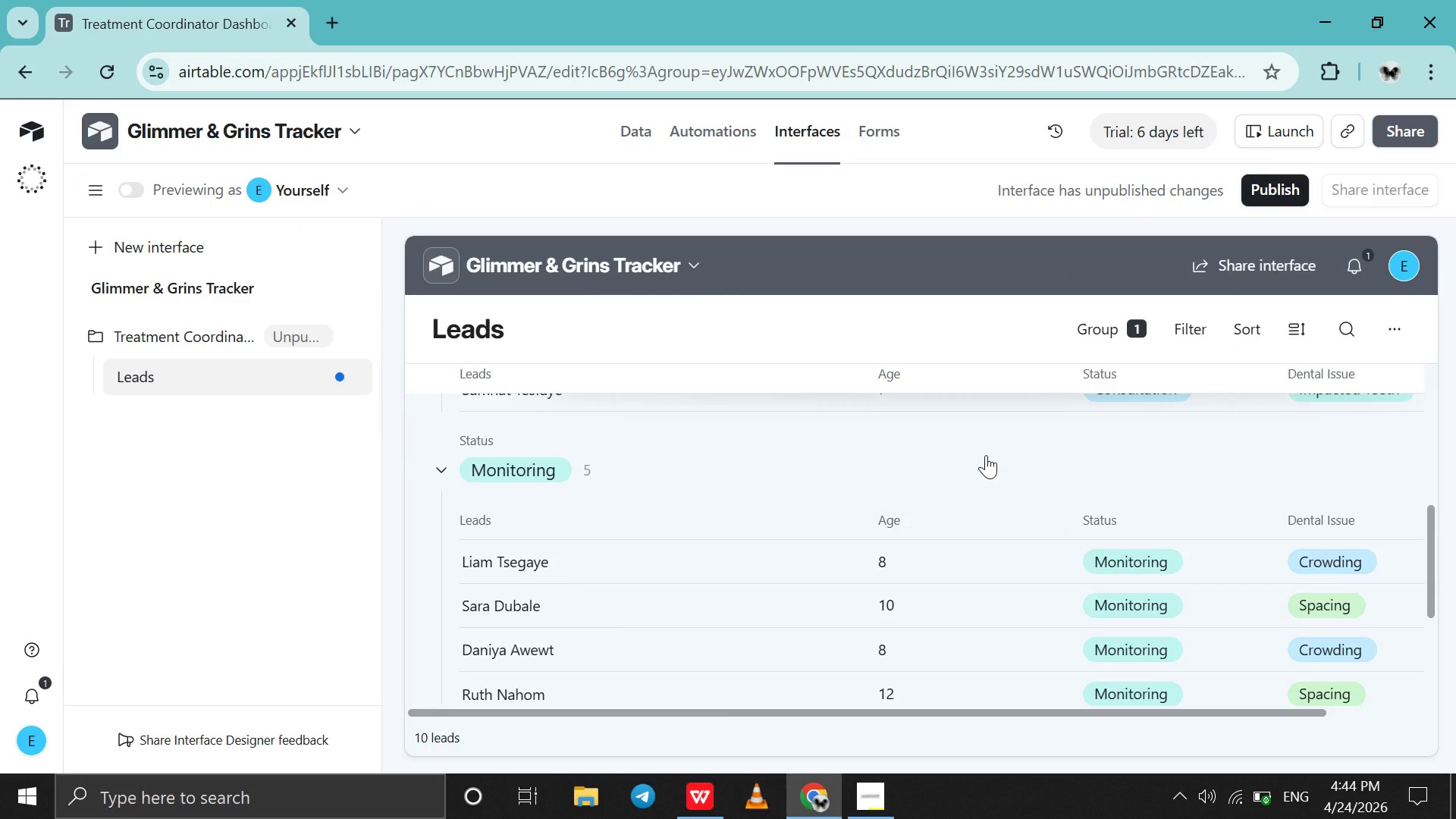 
scroll: coordinate [986, 455], scroll_direction: down, amount: 2.0
 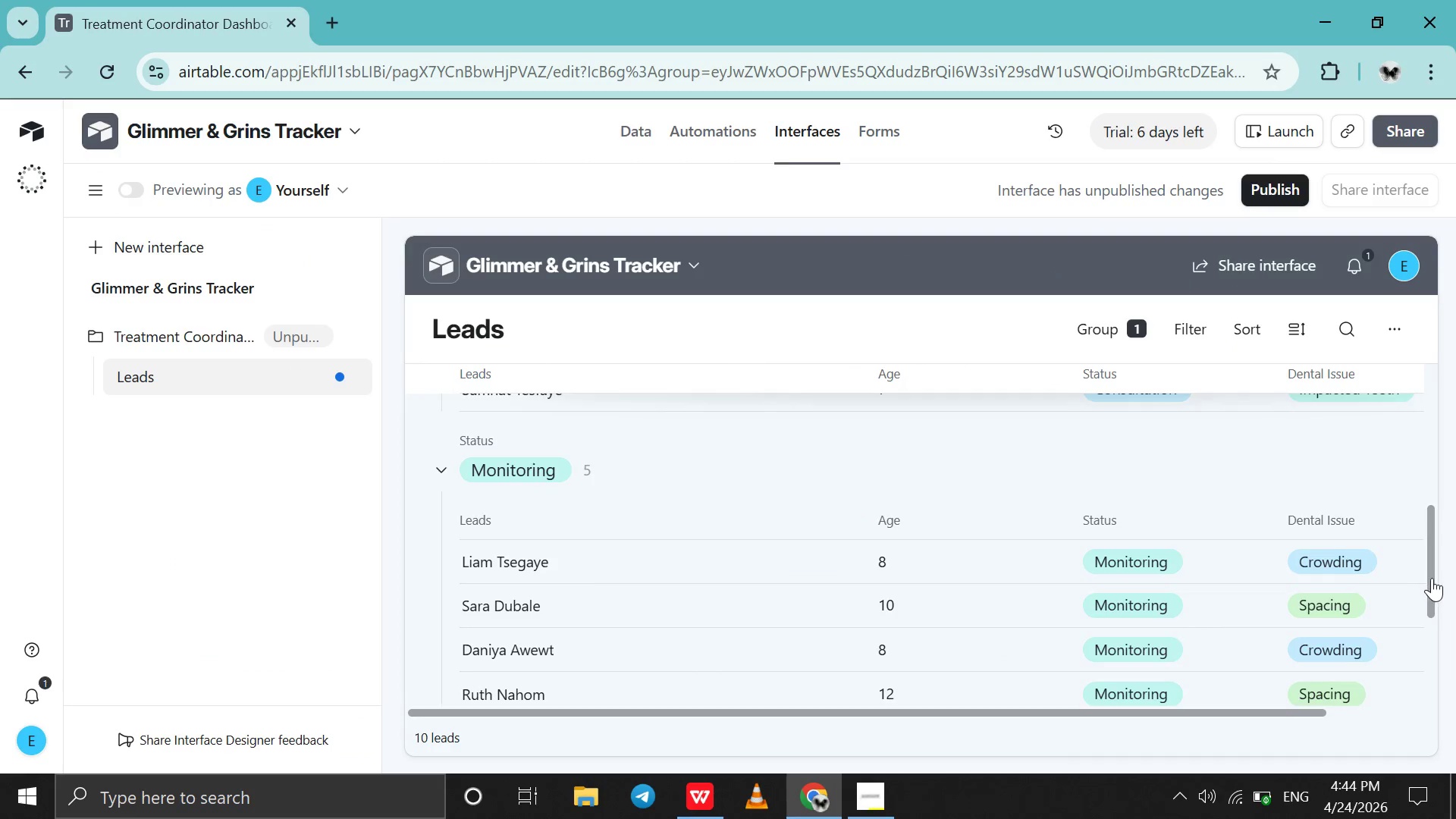 
left_click_drag(start_coordinate=[1432, 578], to_coordinate=[1426, 548])
 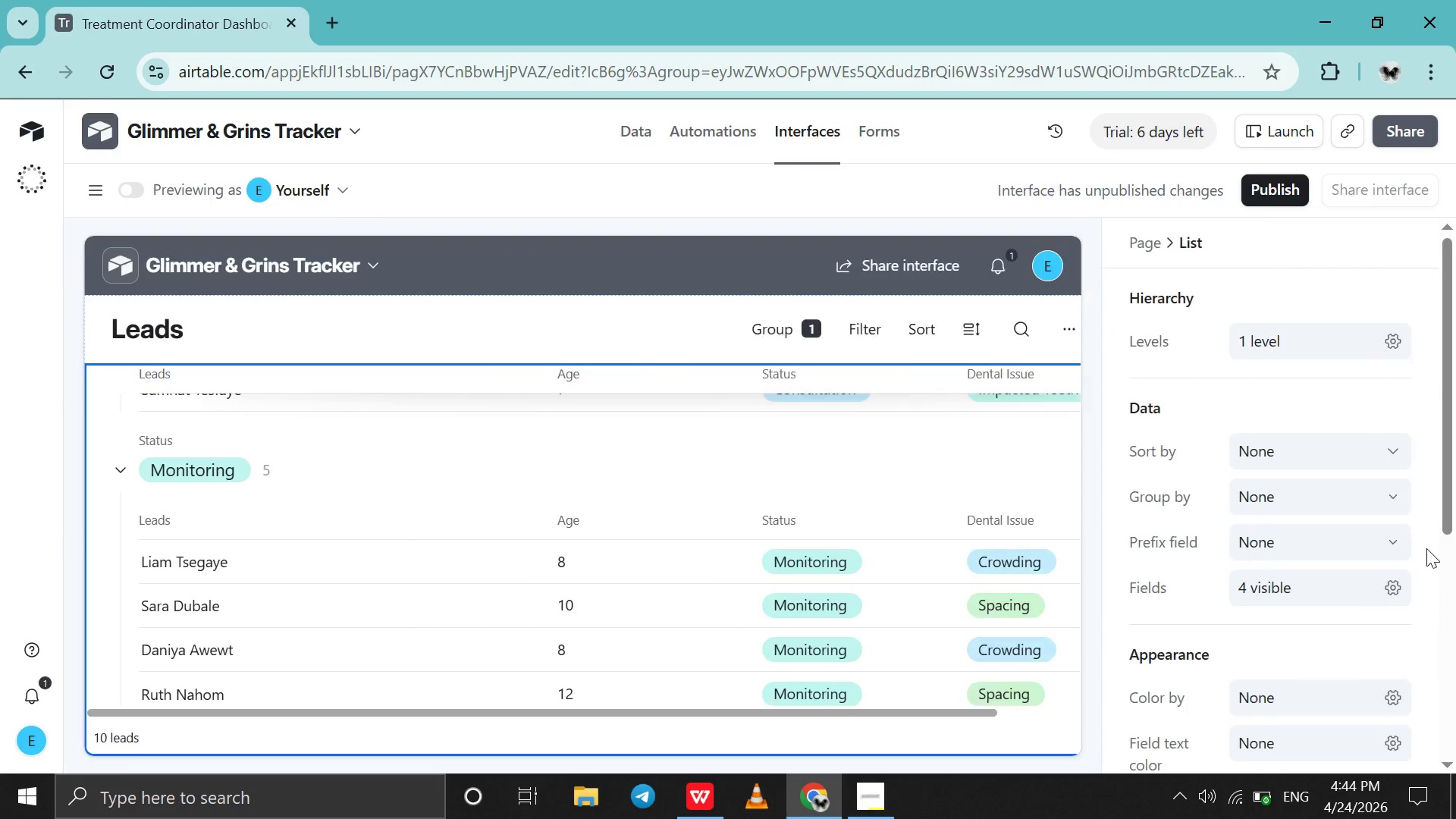 
left_click([1426, 548])
 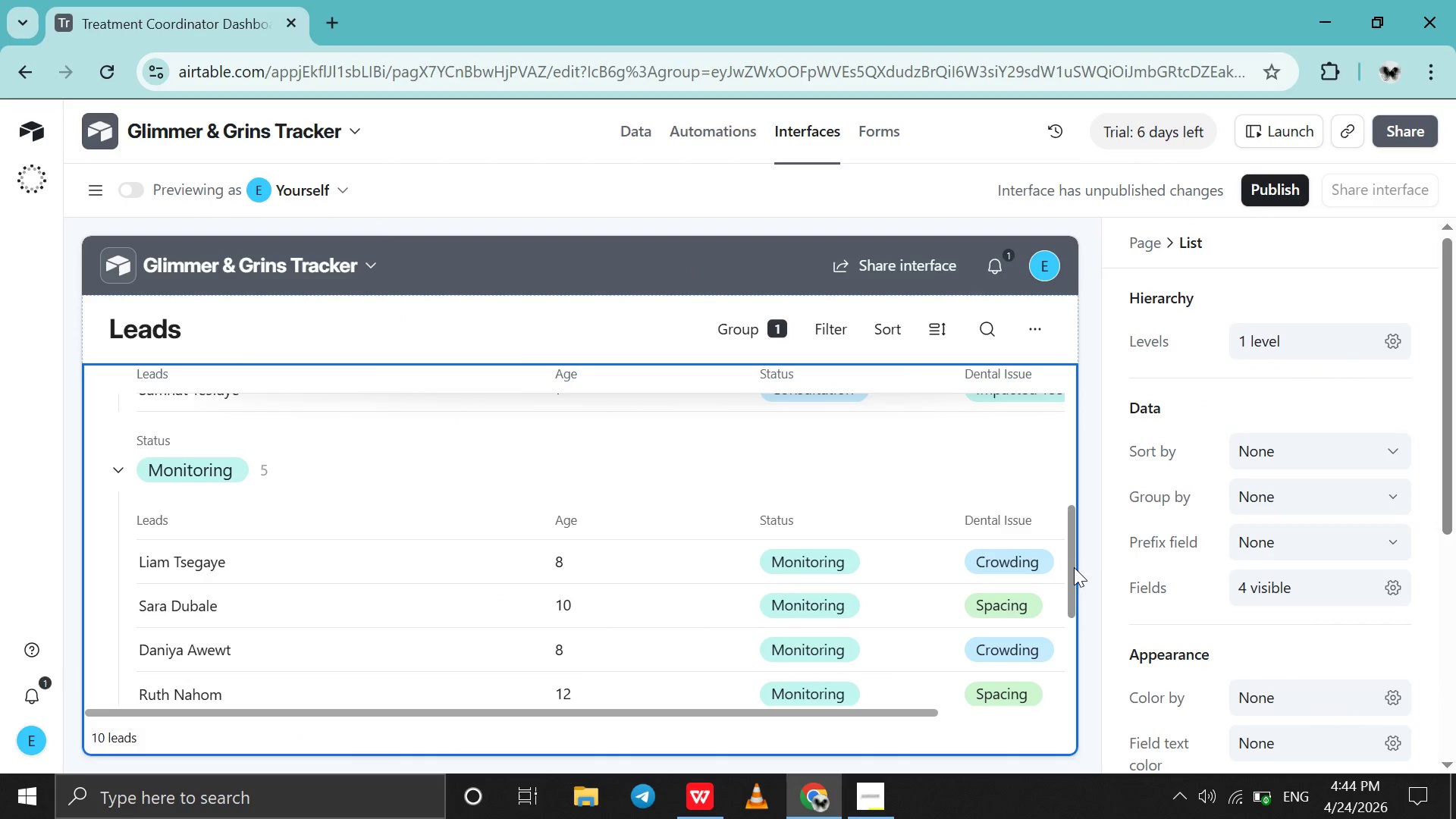 
left_click_drag(start_coordinate=[1073, 570], to_coordinate=[1084, 305])
 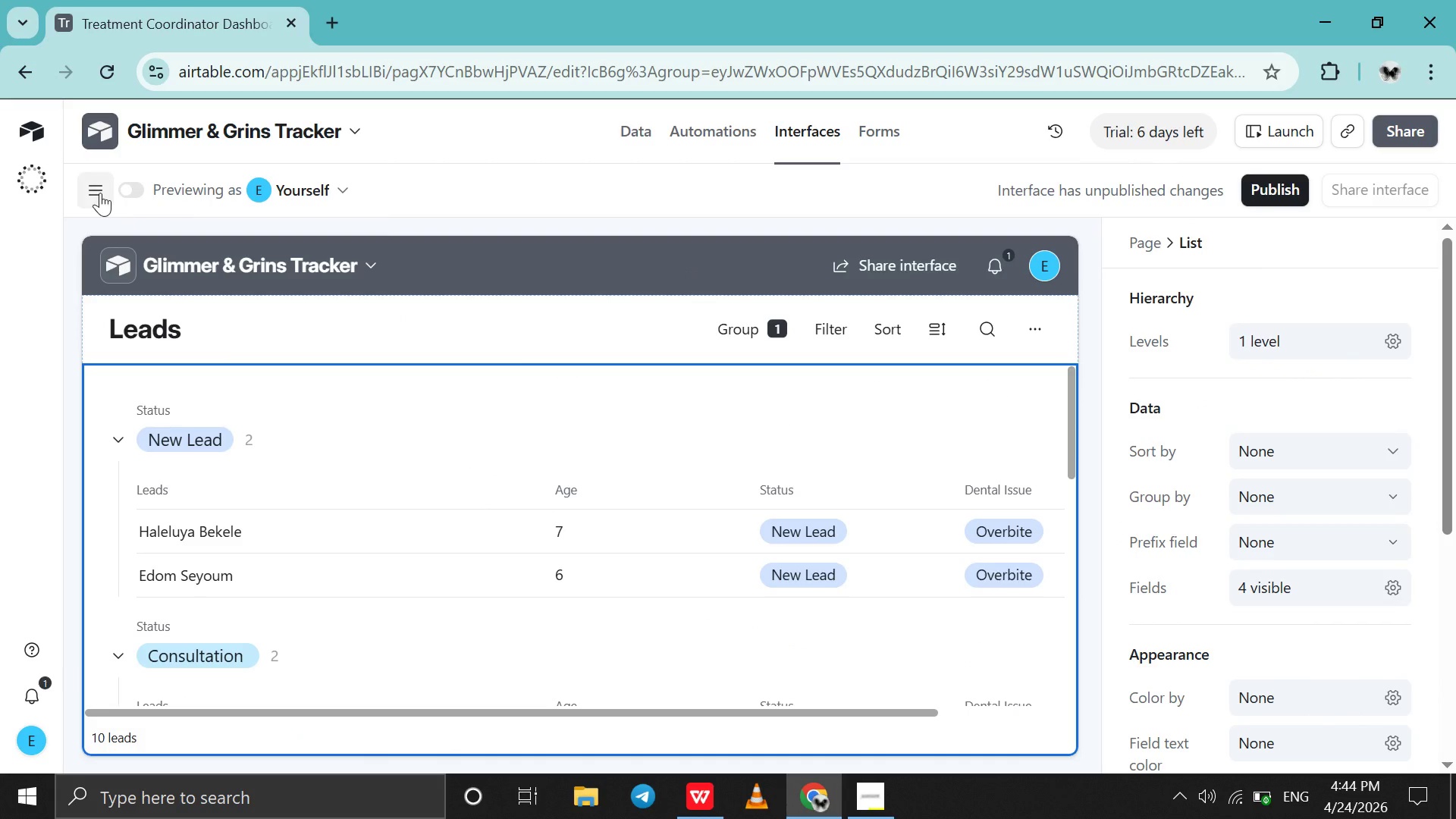 
left_click([98, 188])
 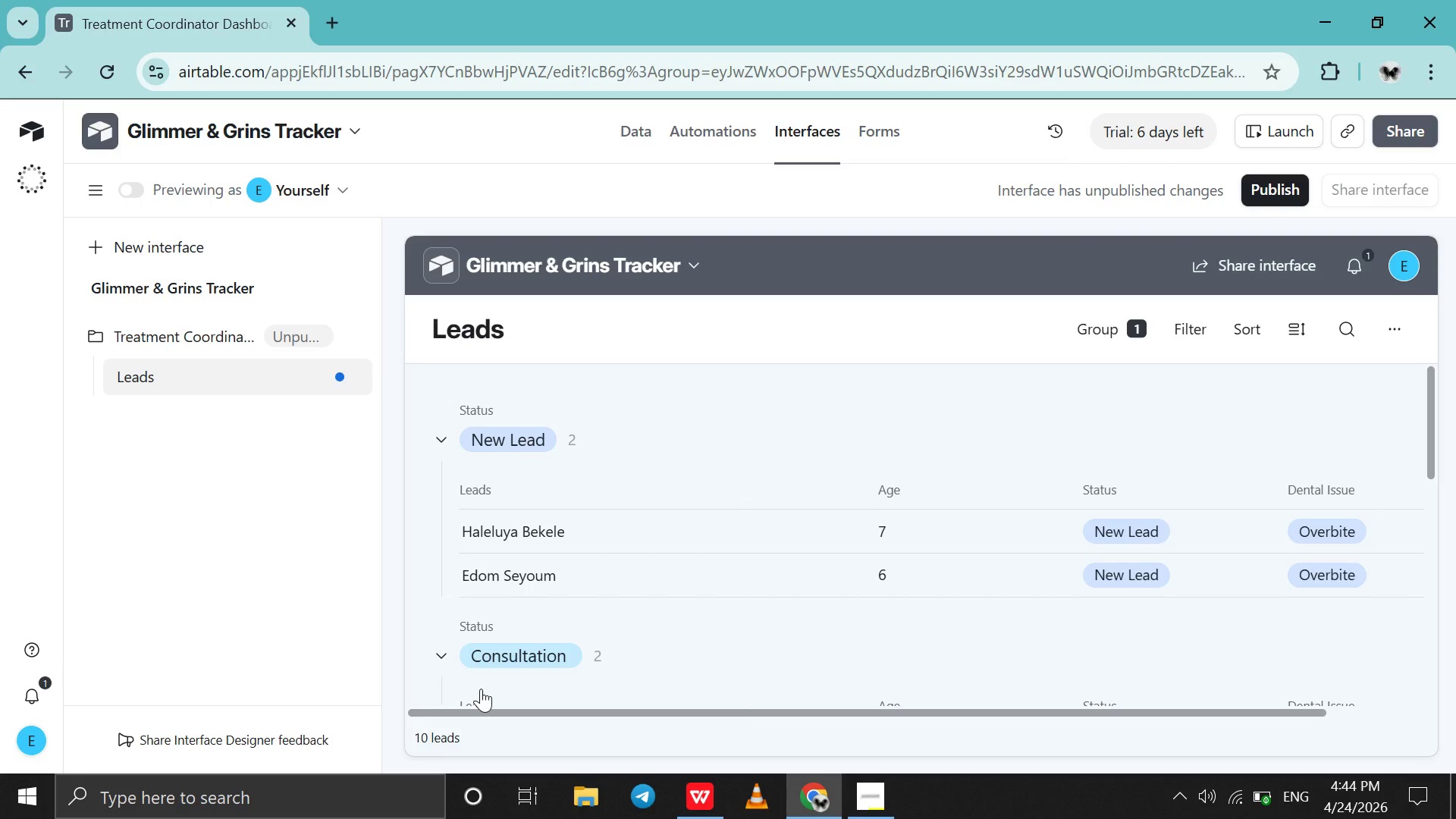 
wait(7.39)
 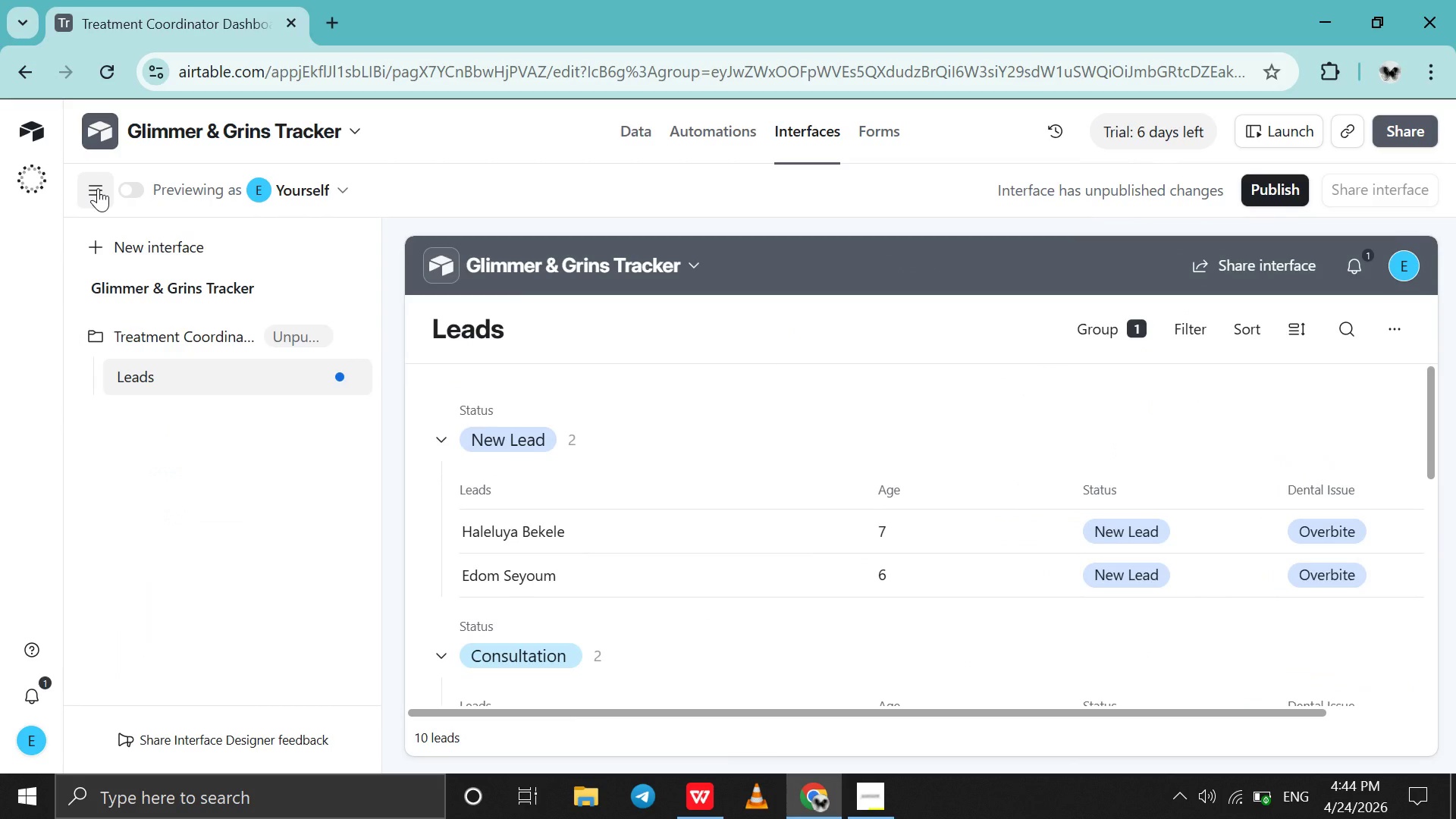 
left_click([887, 807])